 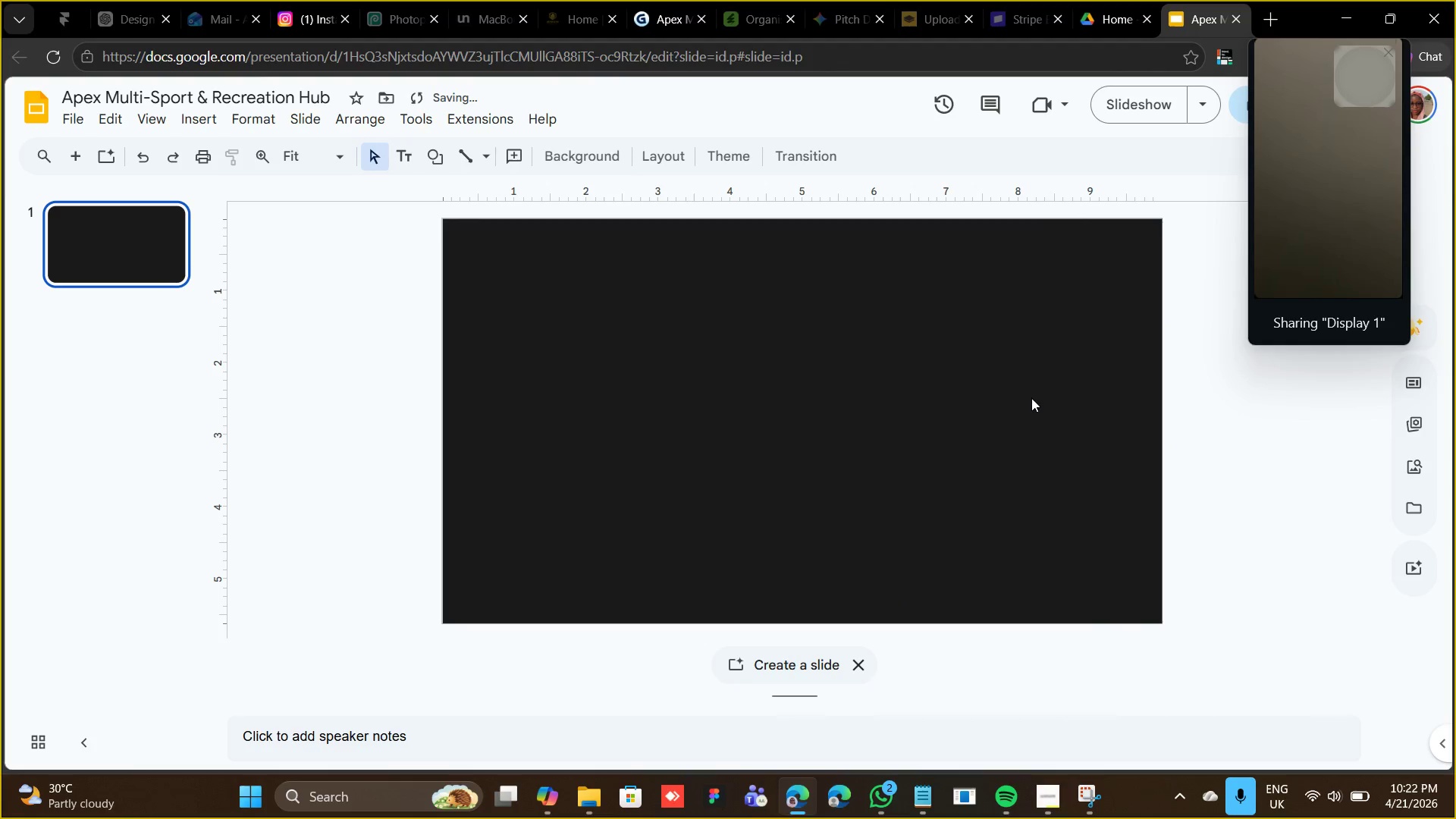 
left_click([204, 113])
 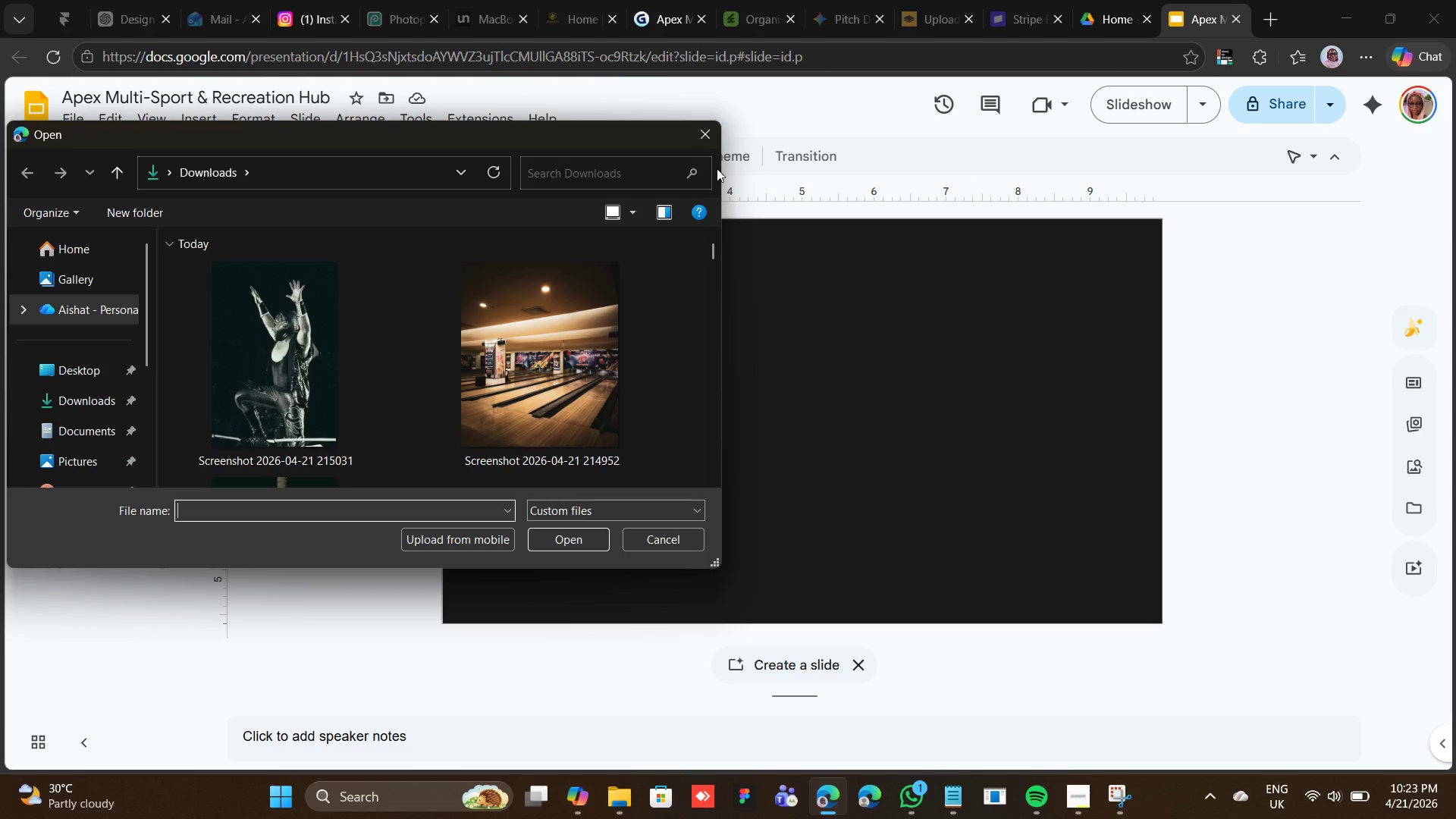 
wait(66.26)
 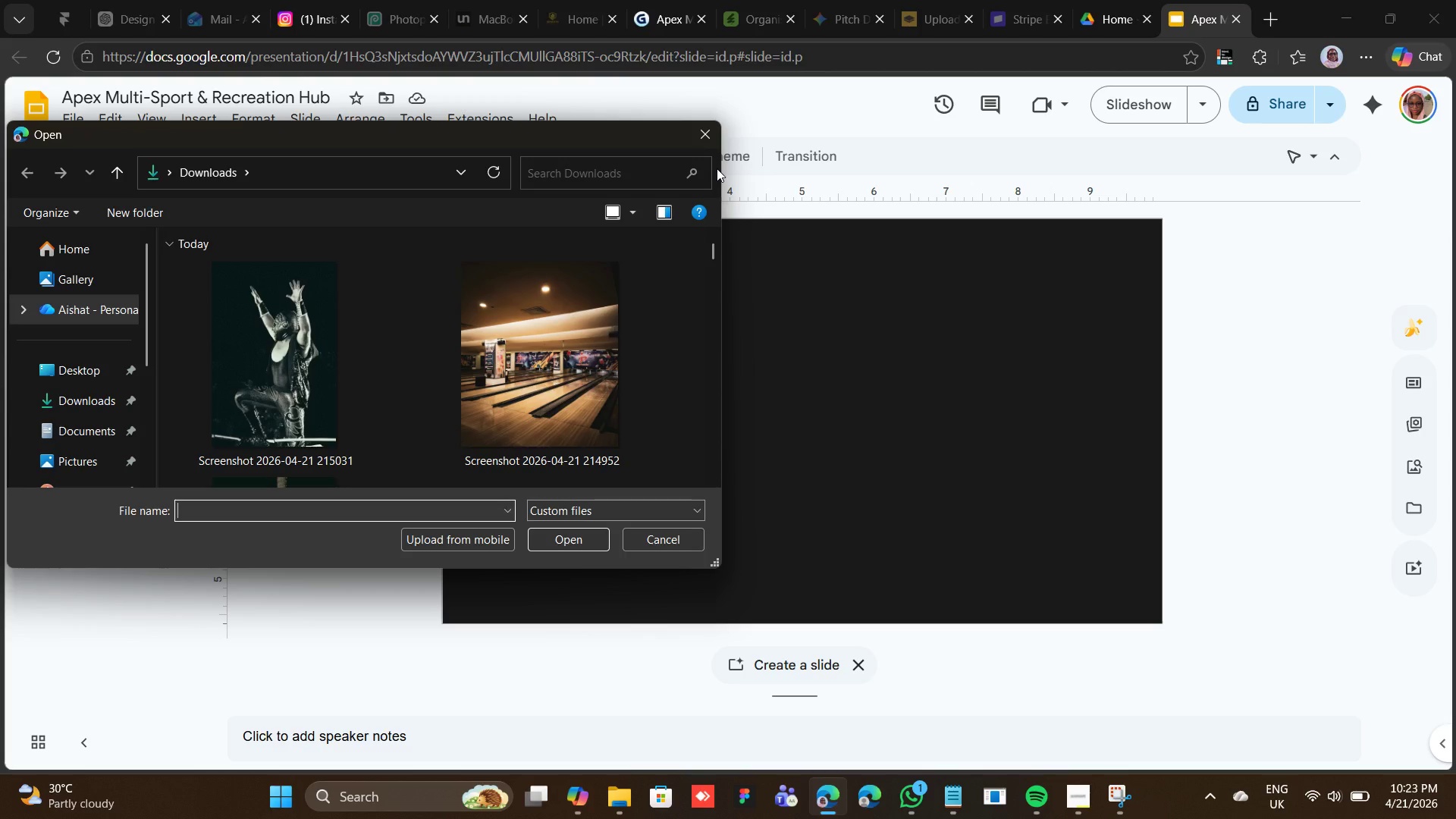 
scroll: coordinate [604, 375], scroll_direction: down, amount: 3.0
 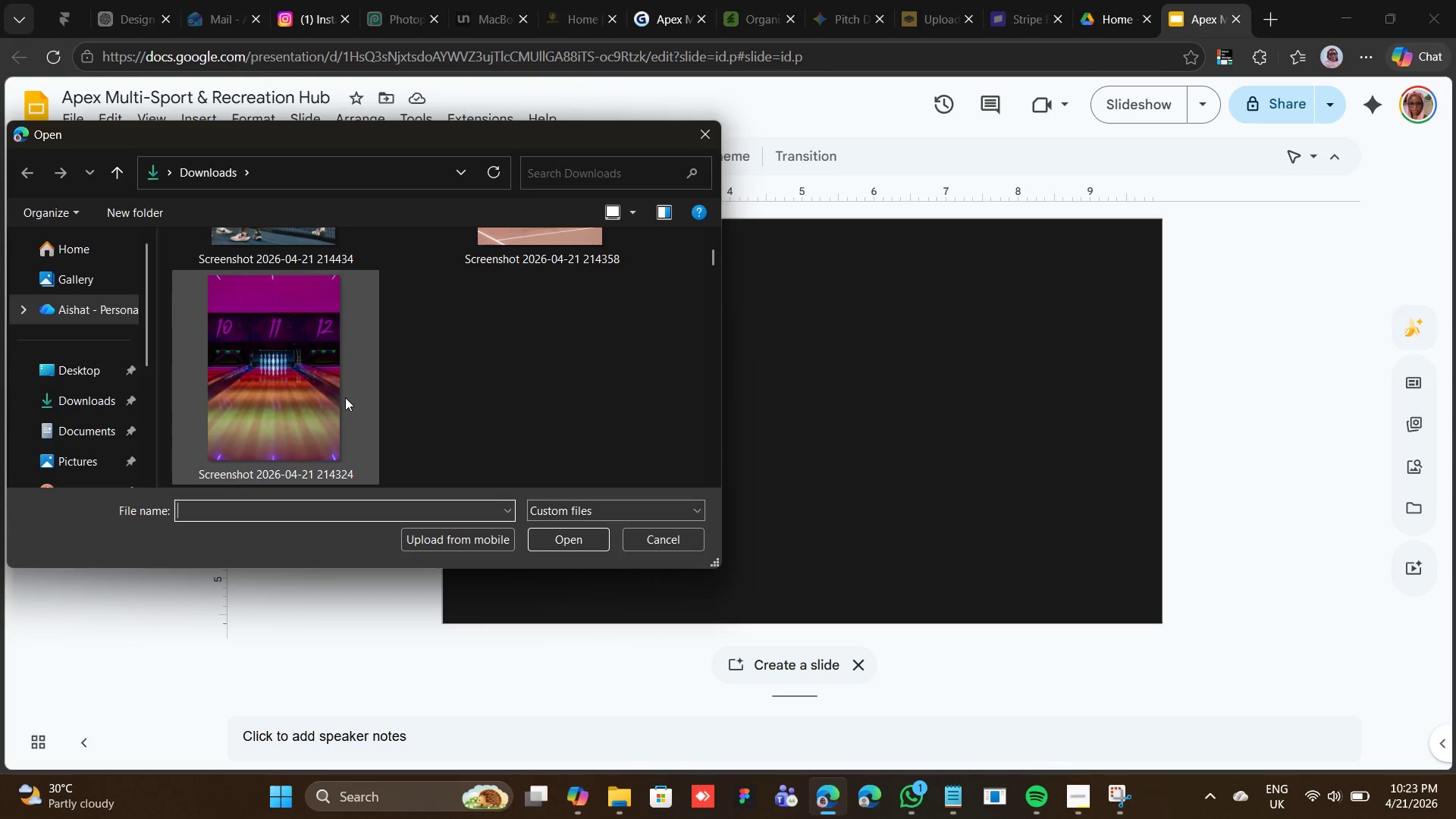 
double_click([325, 399])
 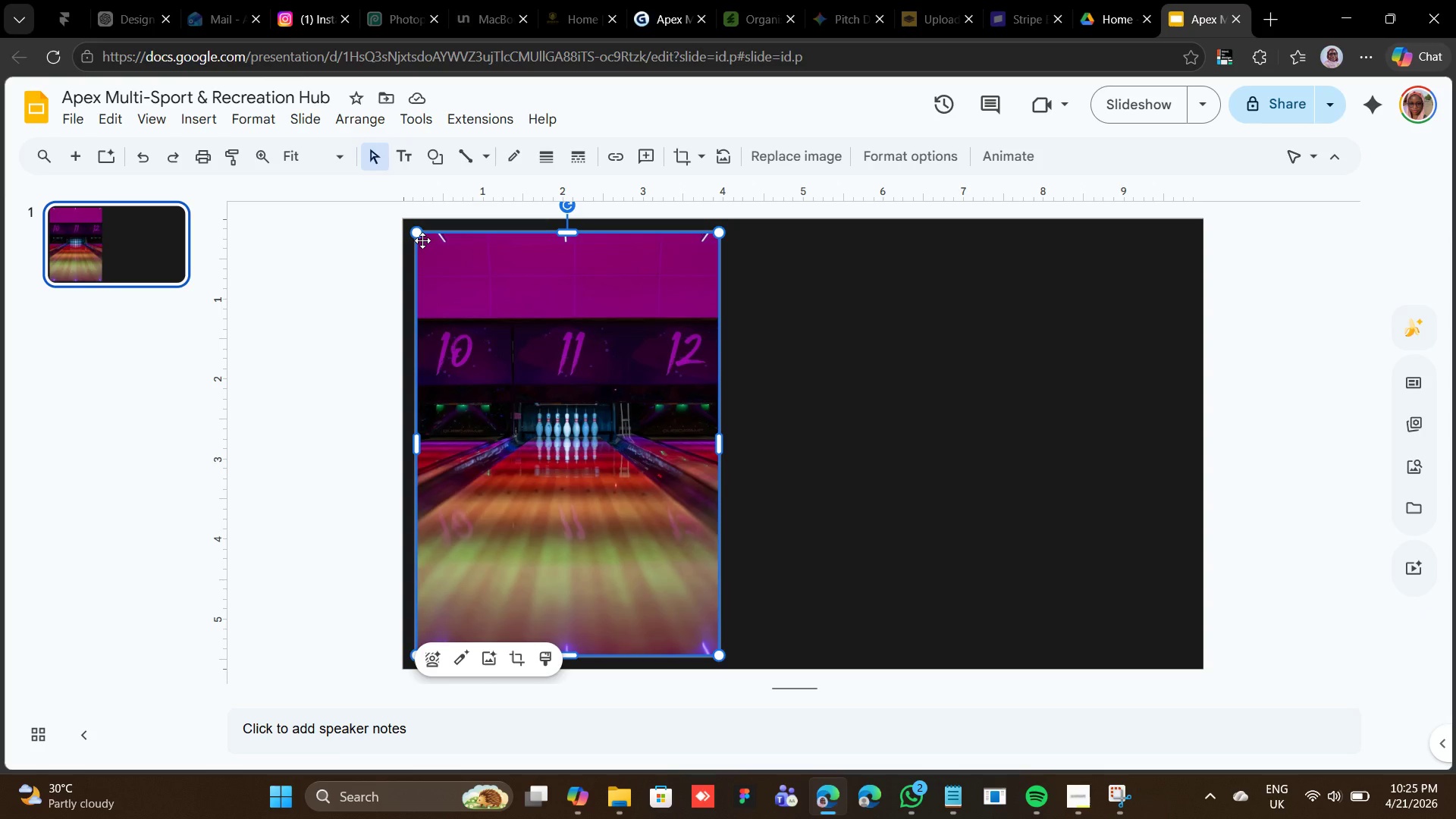 
wait(96.38)
 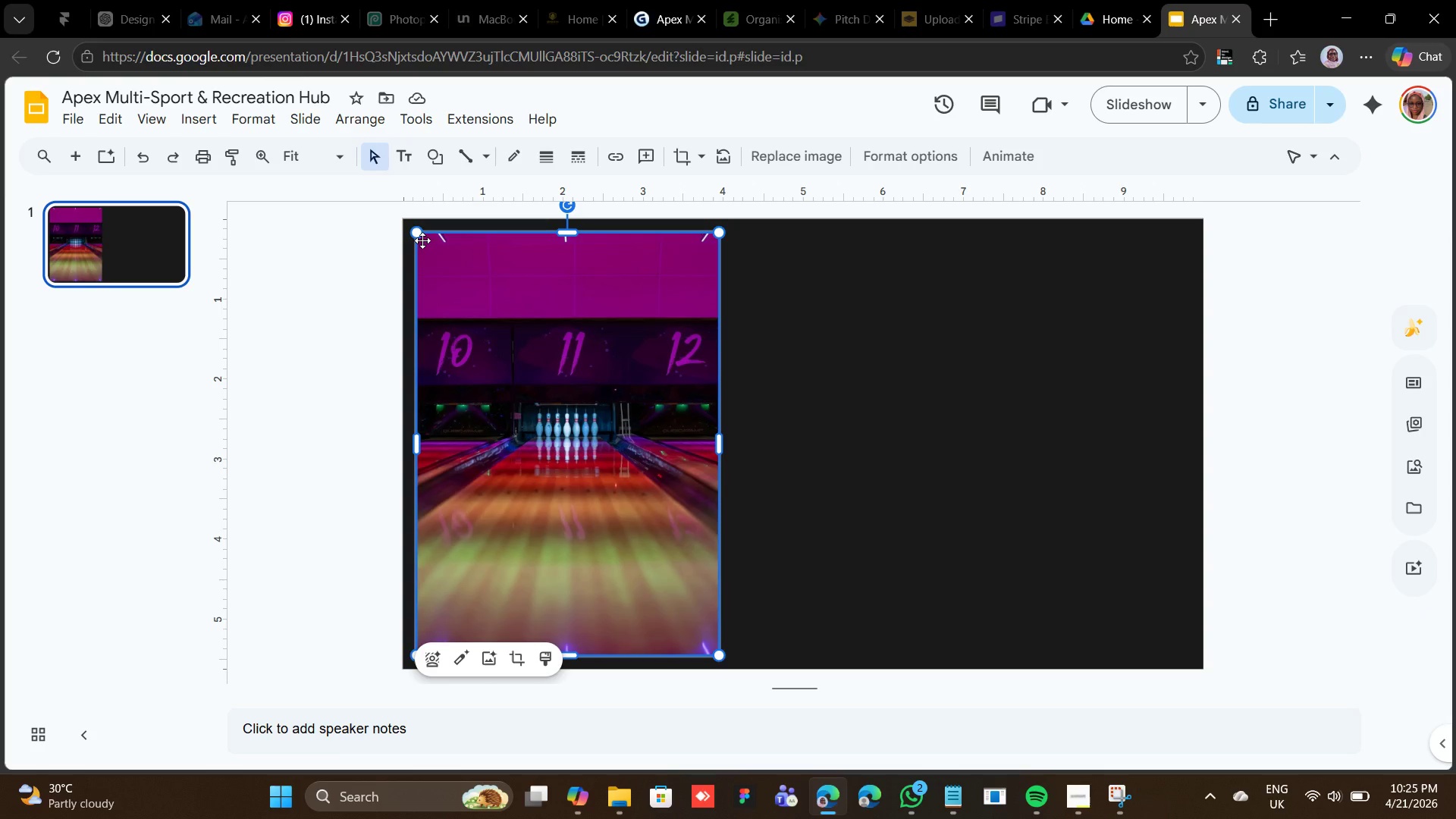 
left_click_drag(start_coordinate=[544, 369], to_coordinate=[1025, 359])
 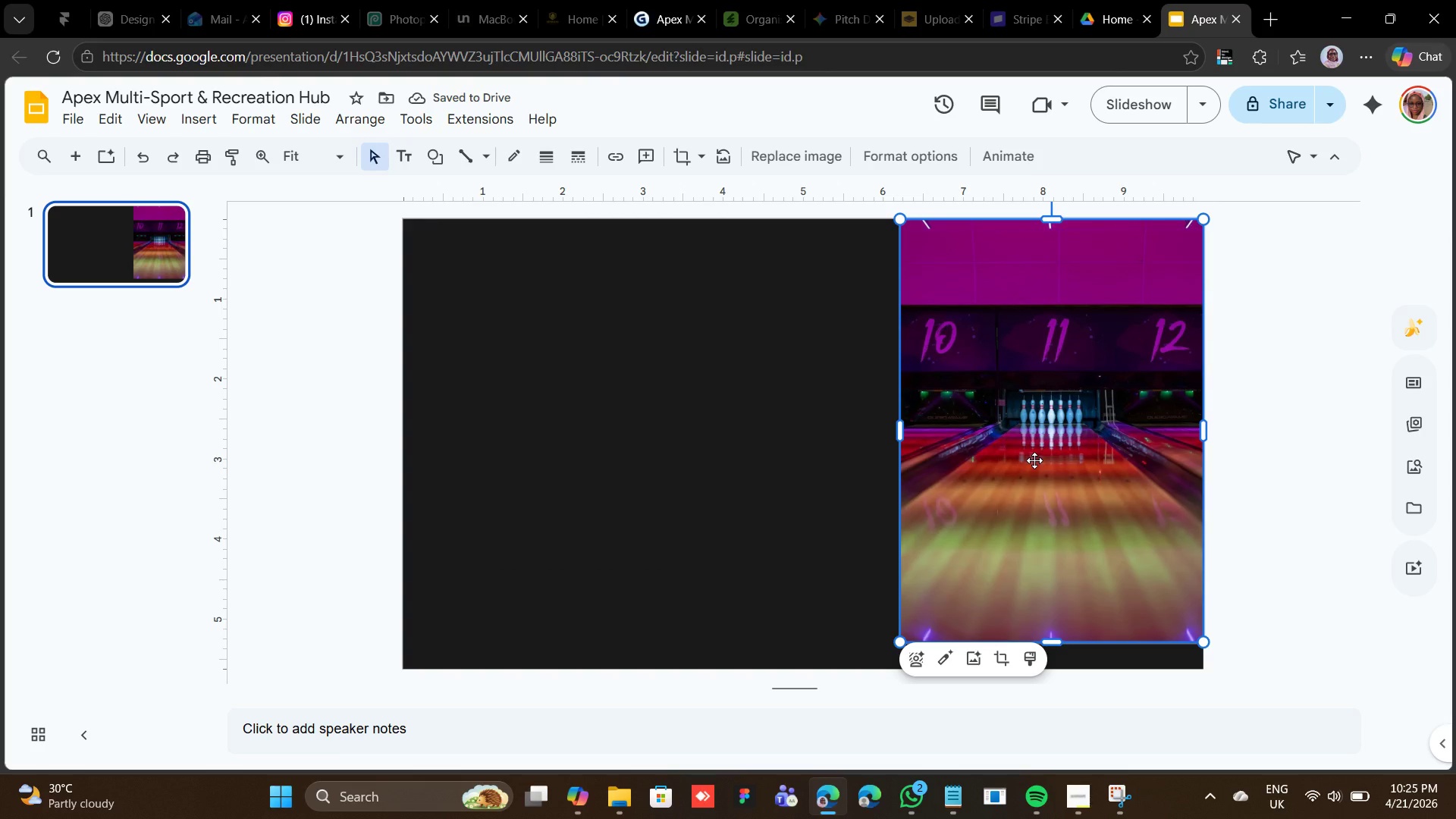 
hold_key(key=ShiftLeft, duration=5.05)
left_click_drag(start_coordinate=[901, 642], to_coordinate=[884, 666])
 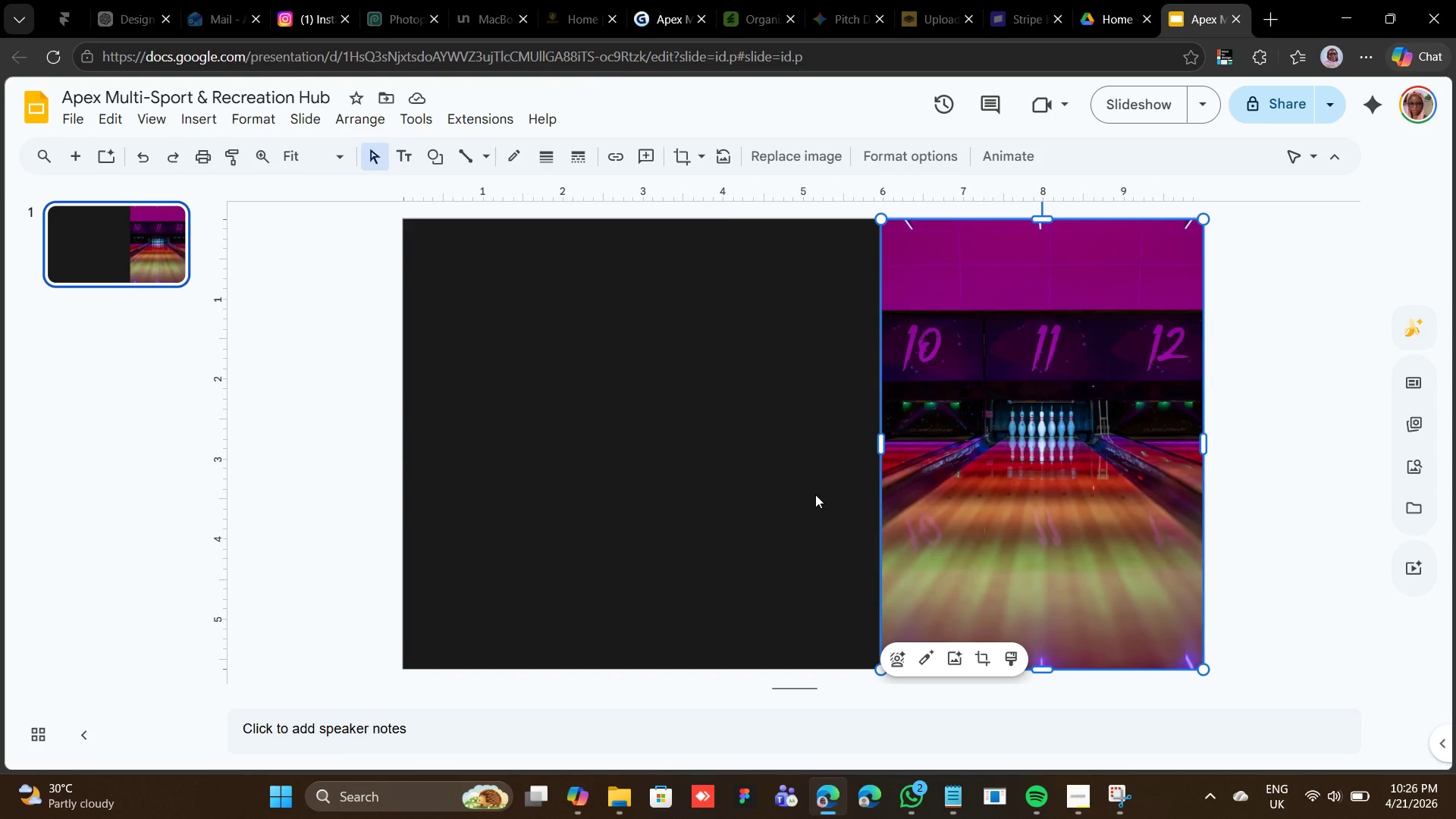 
wait(53.41)
 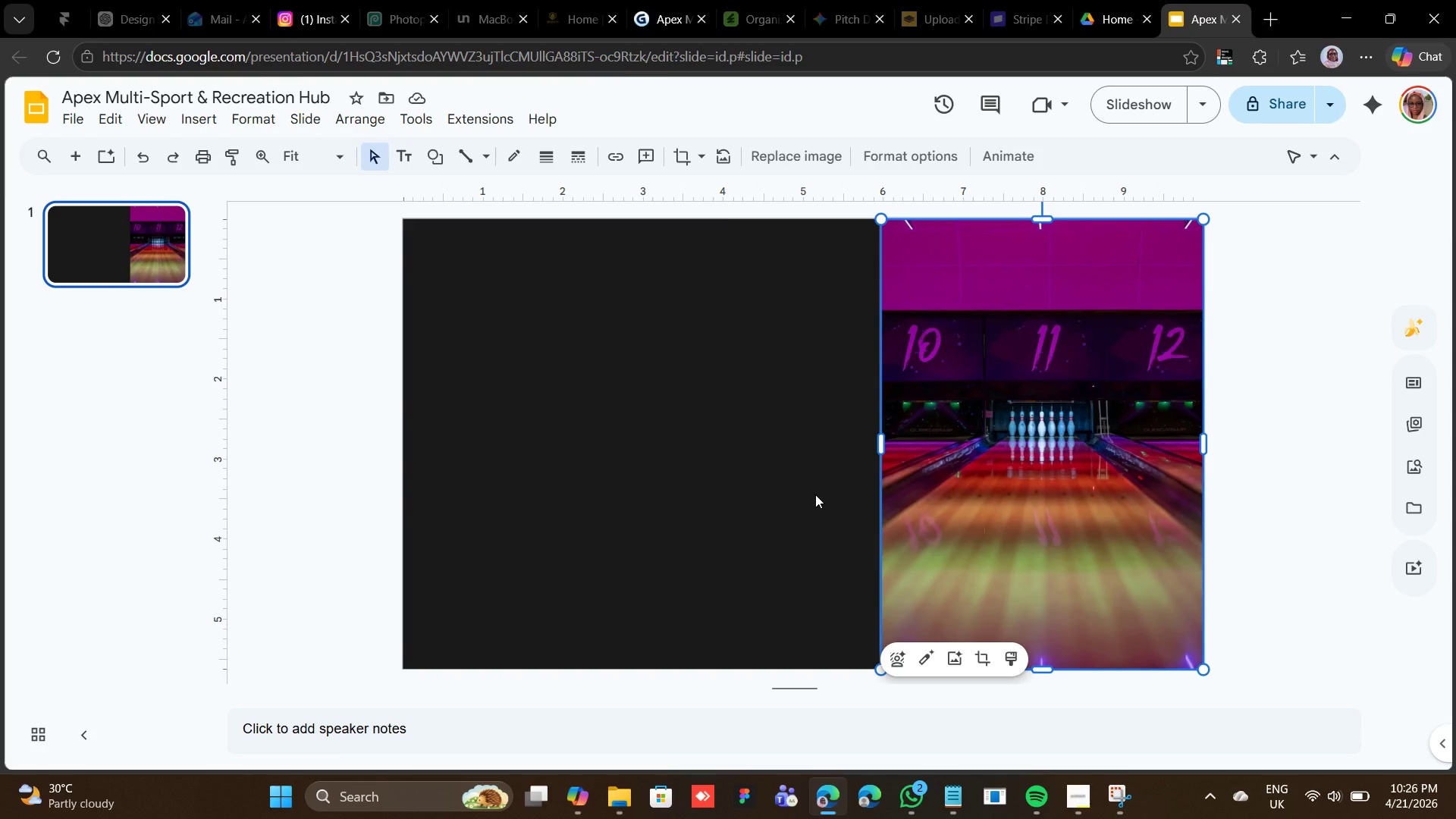 
left_click([646, 369])
 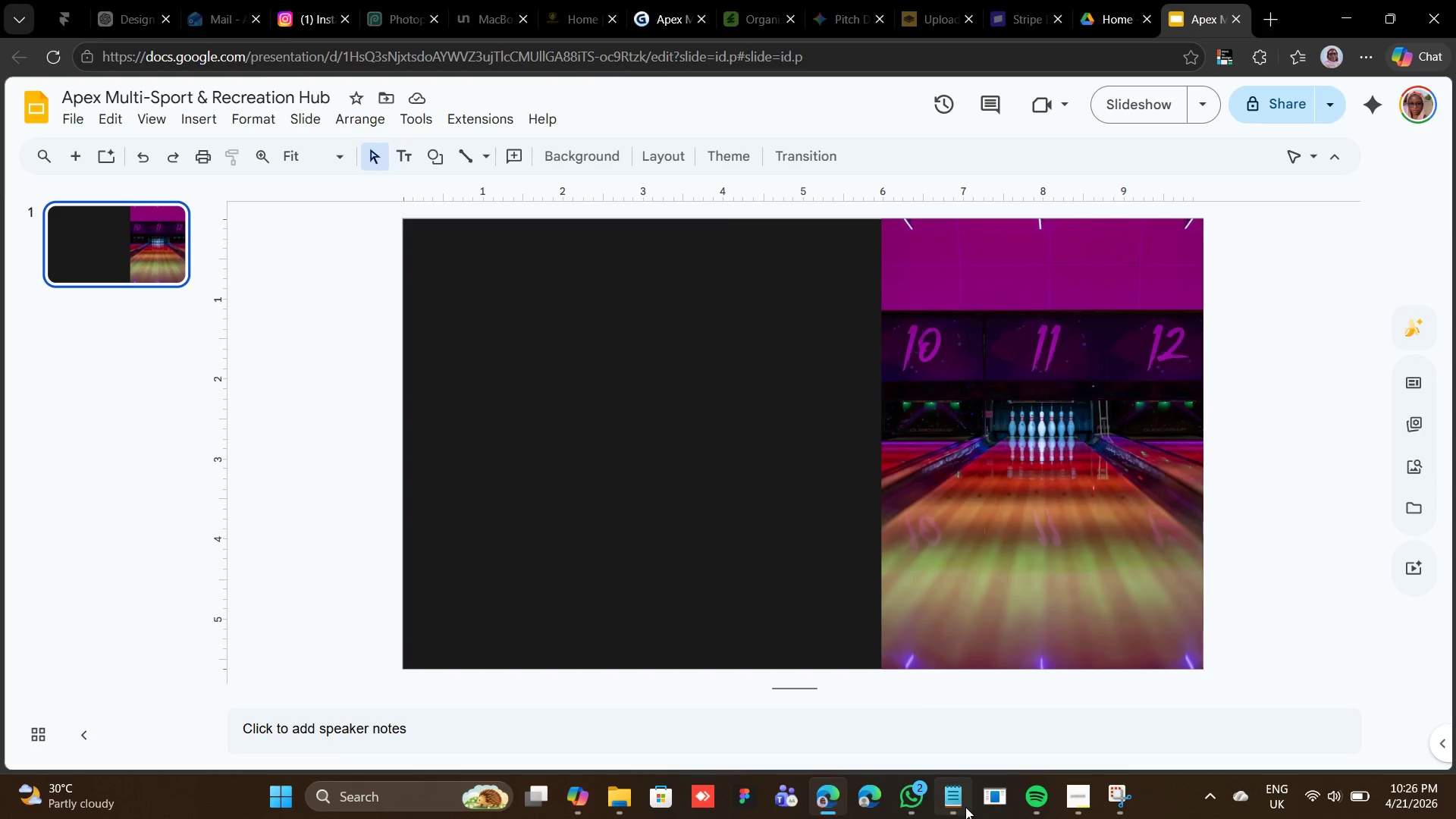 
left_click([1072, 807])